 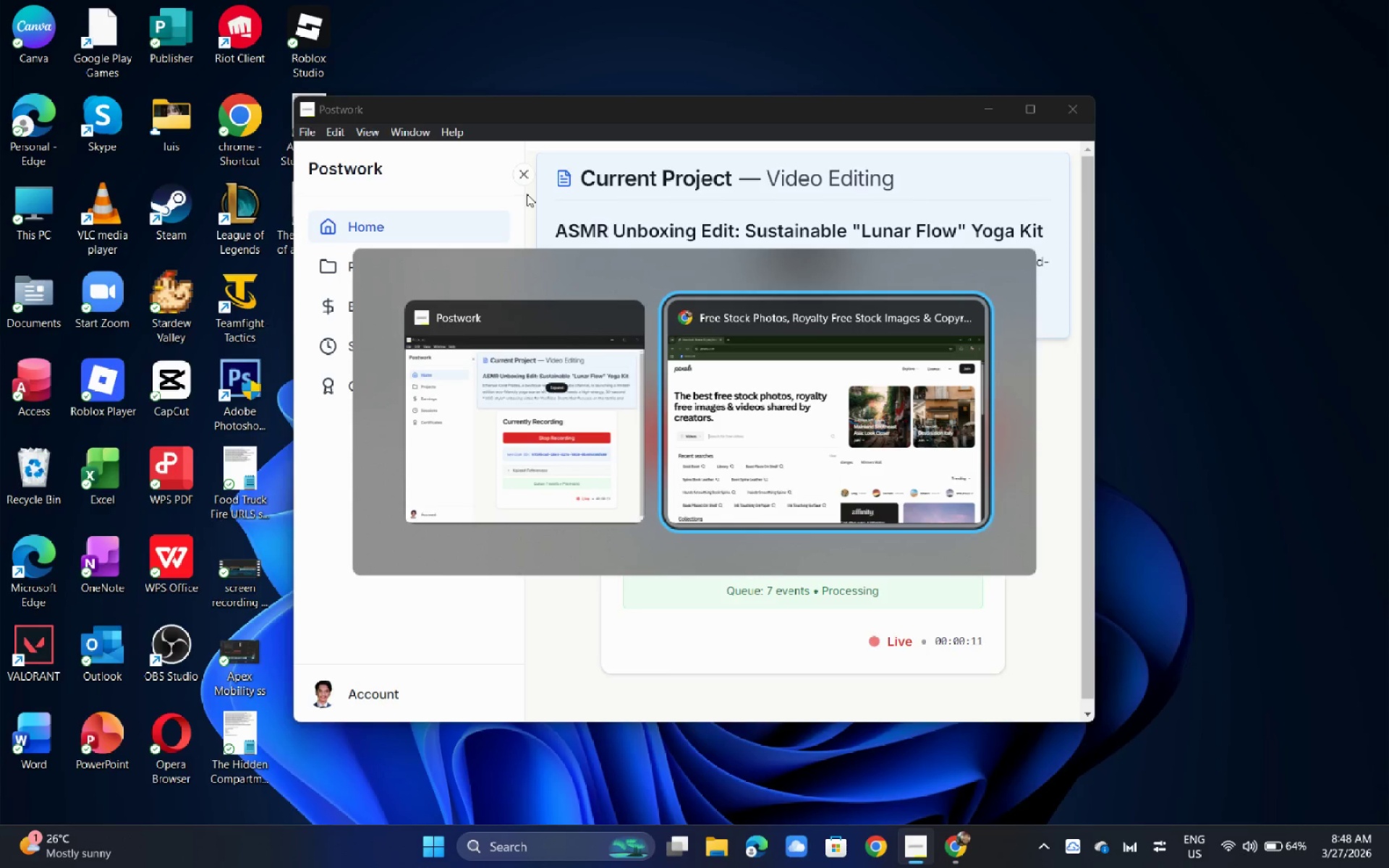 
left_click([268, 441])
 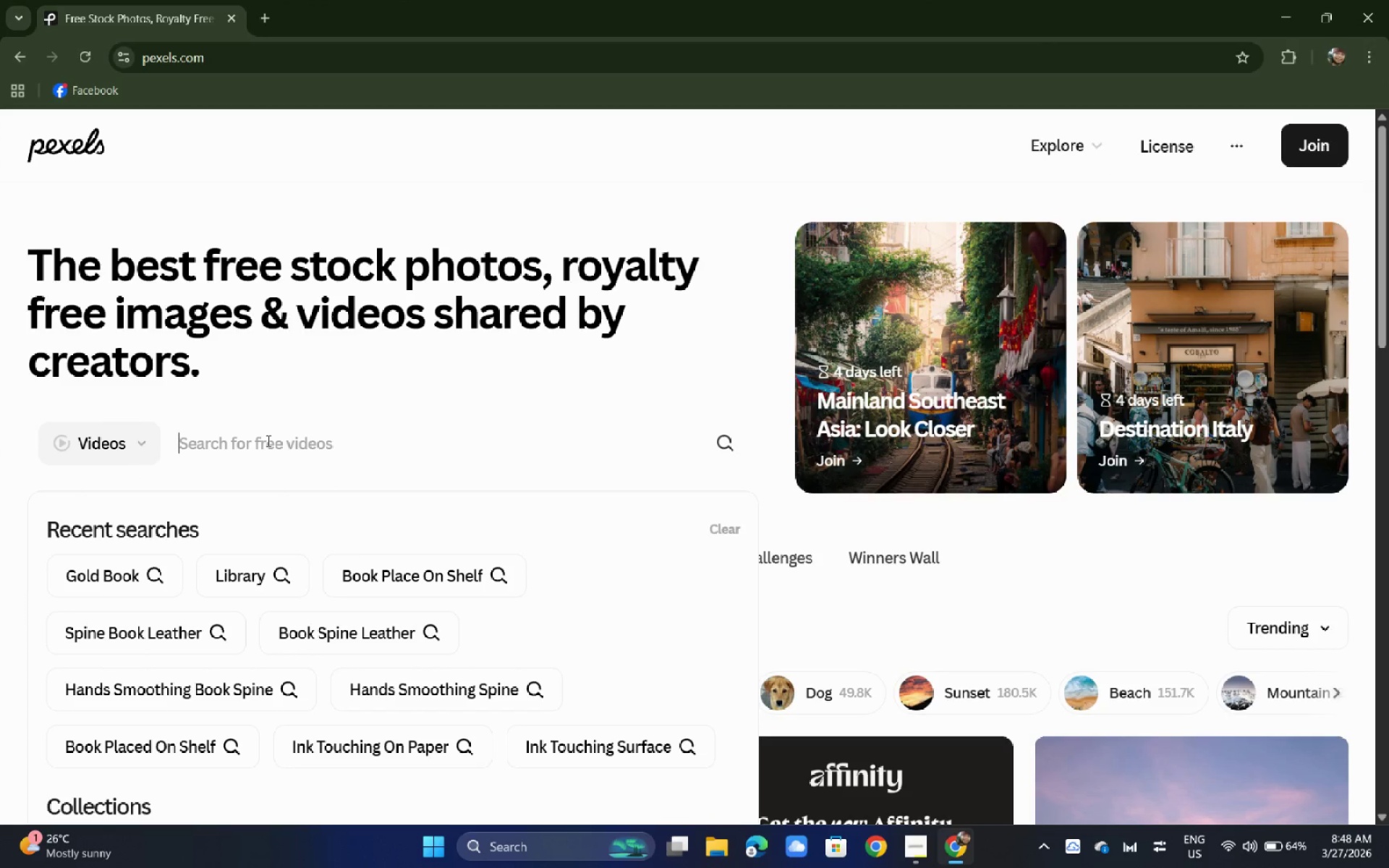 
wait(9.05)
 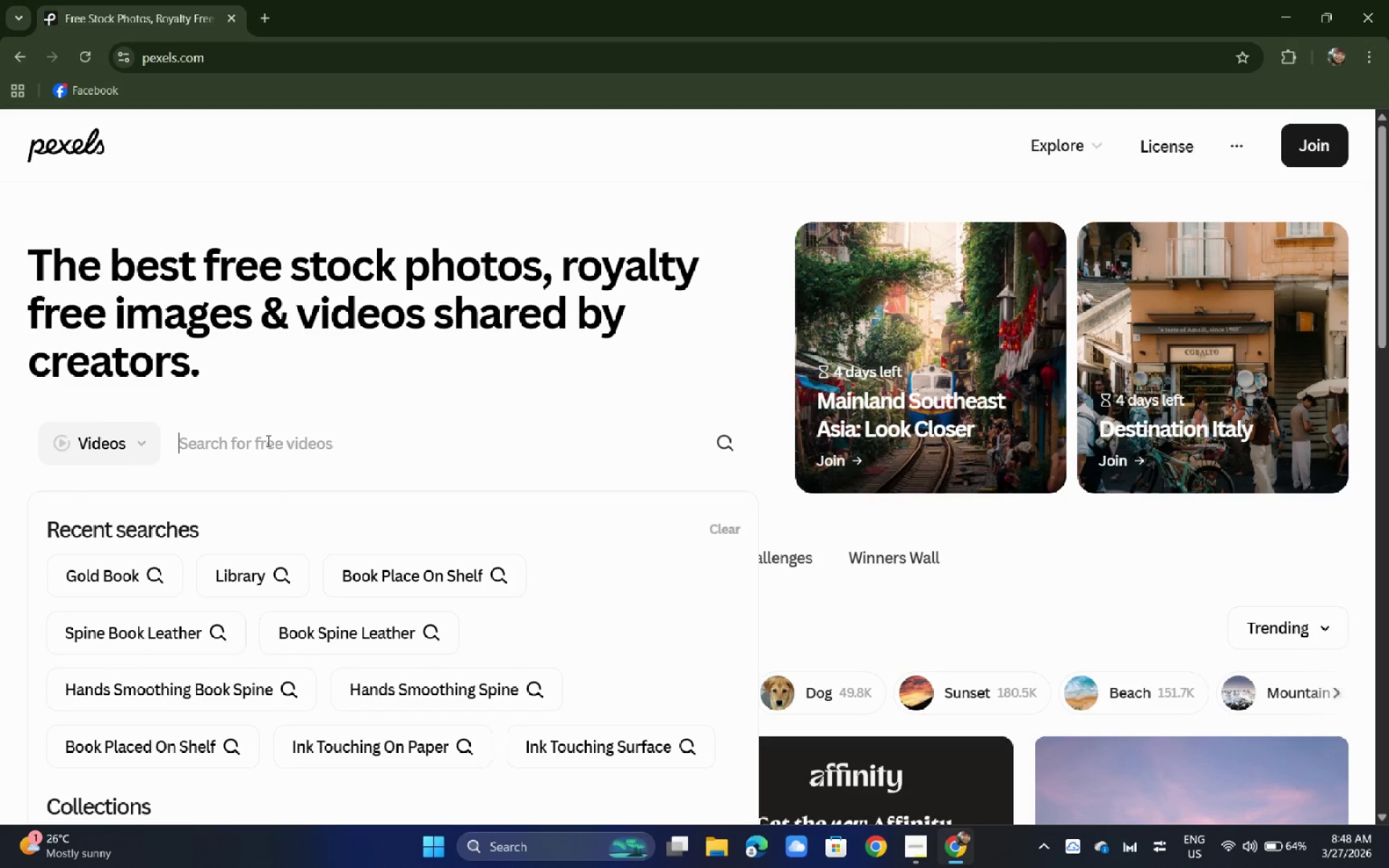 
type(cl)
 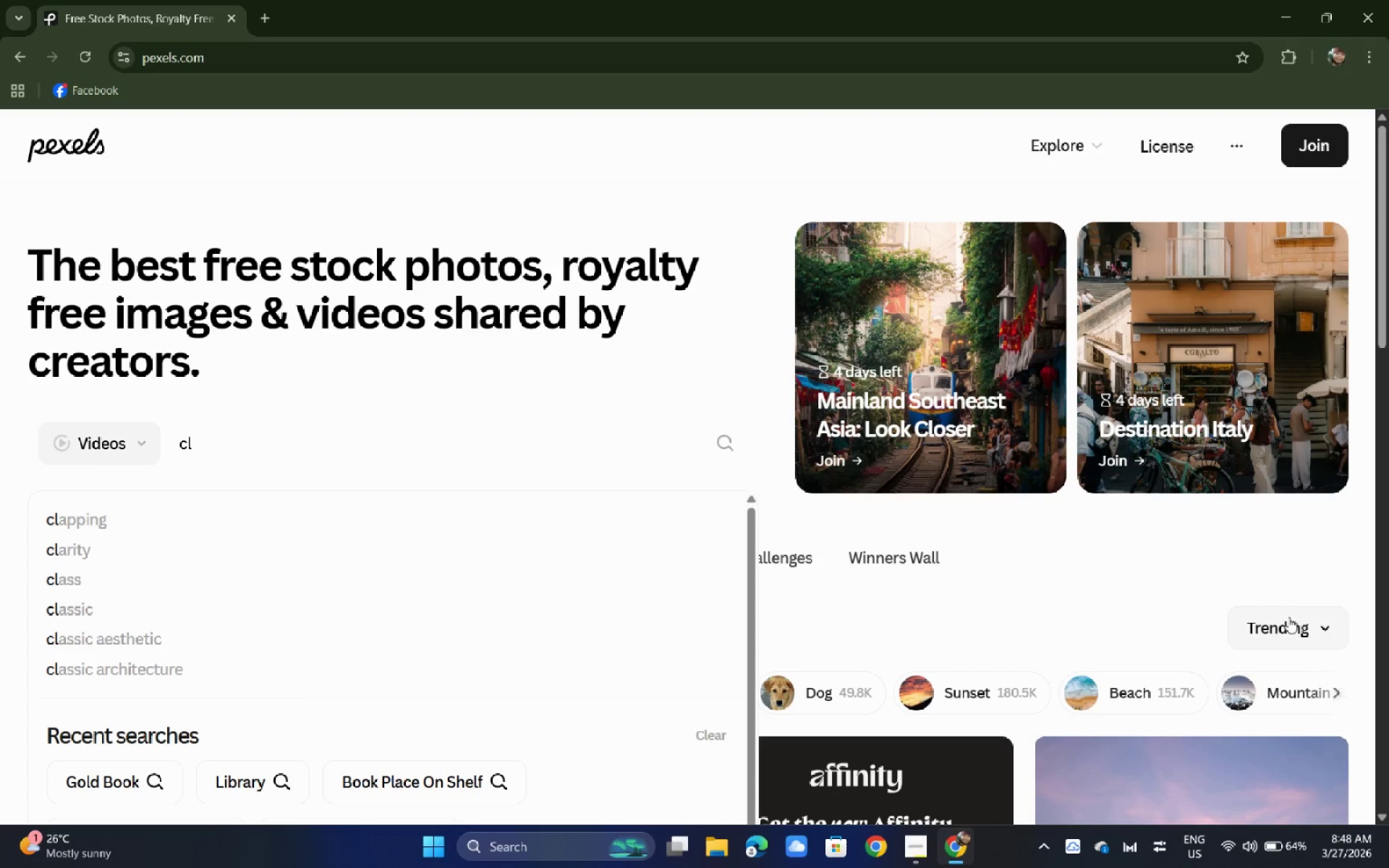 
type(ose-up of sealed box)
 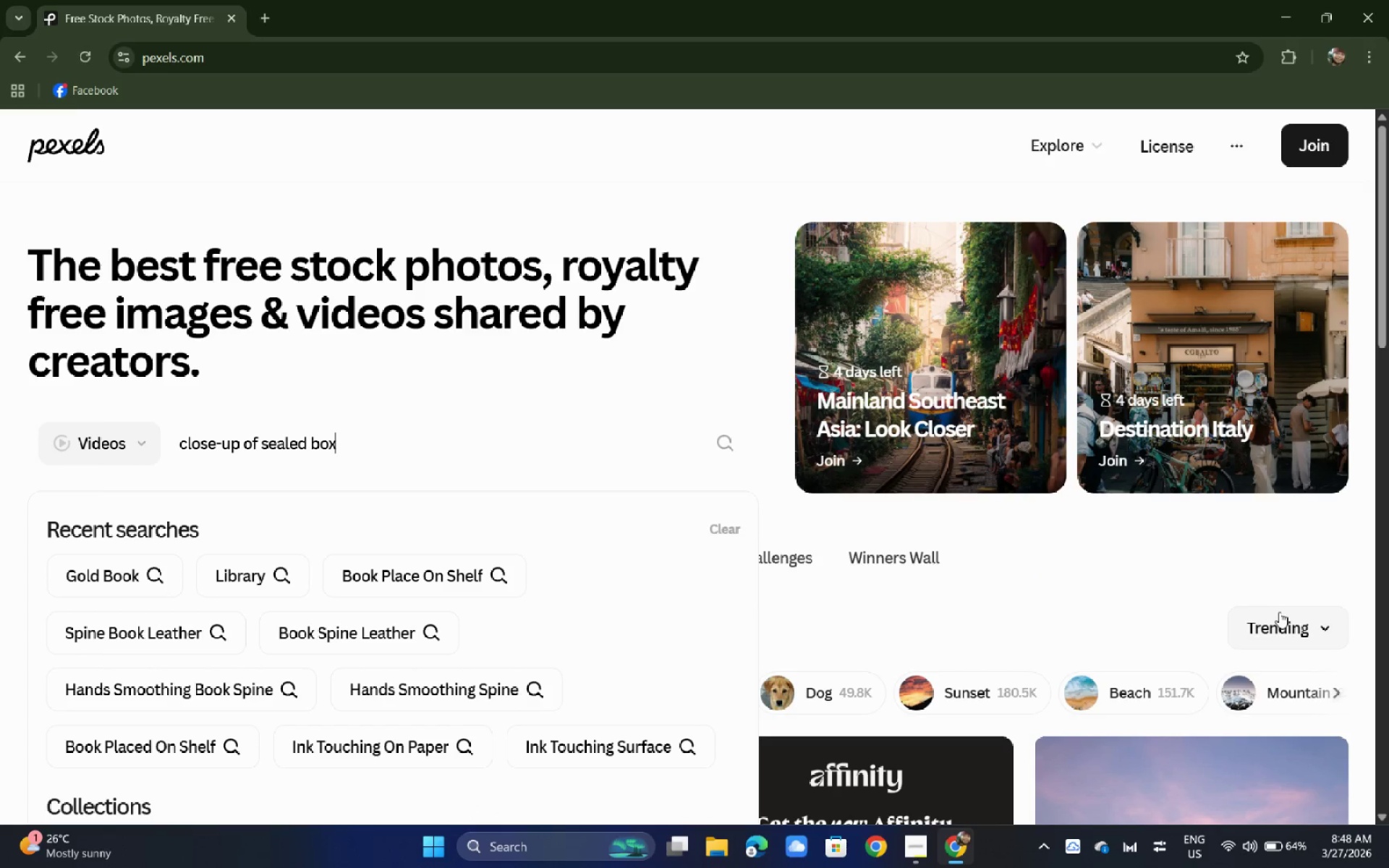 
key(Enter)
 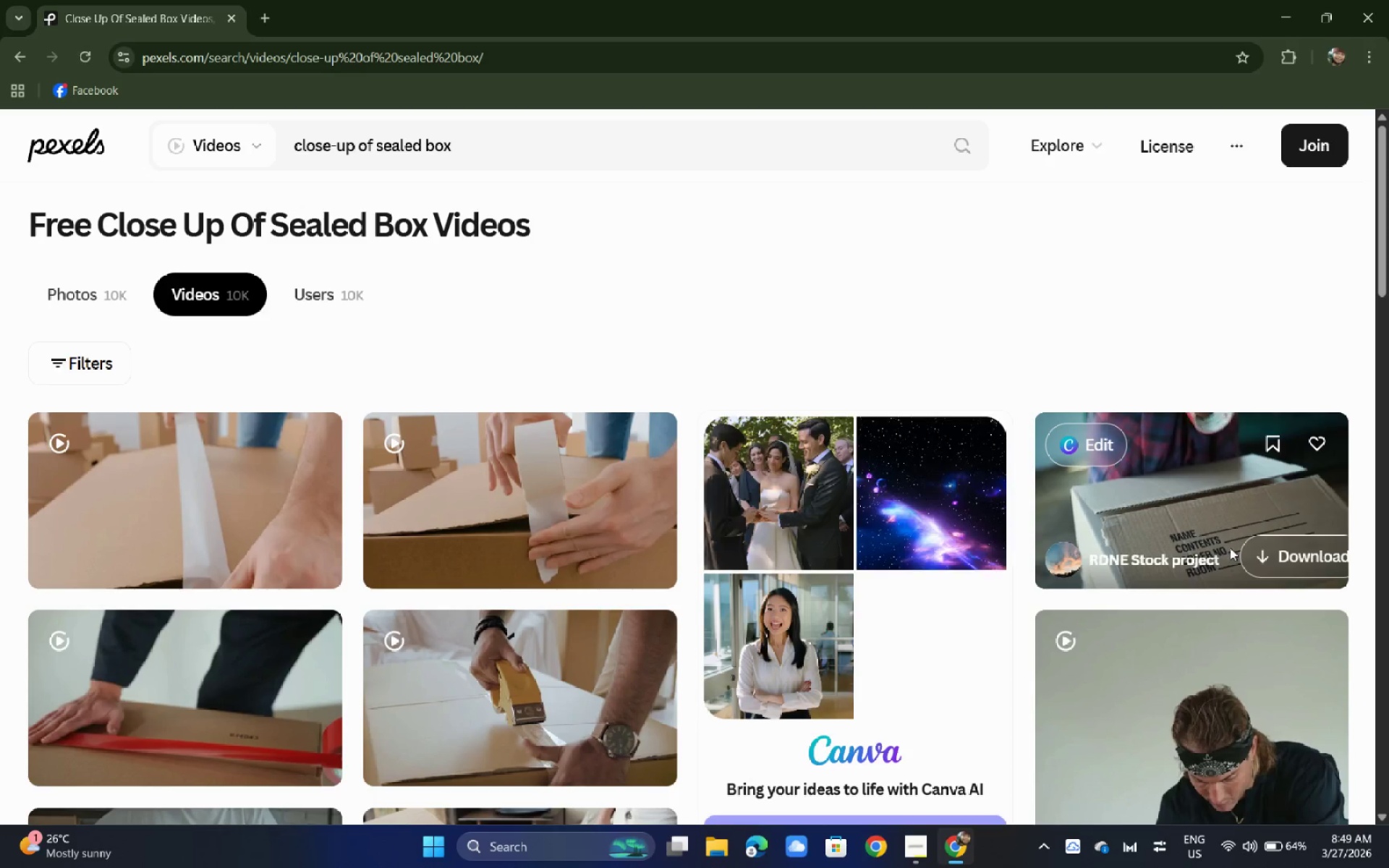 
wait(5.05)
 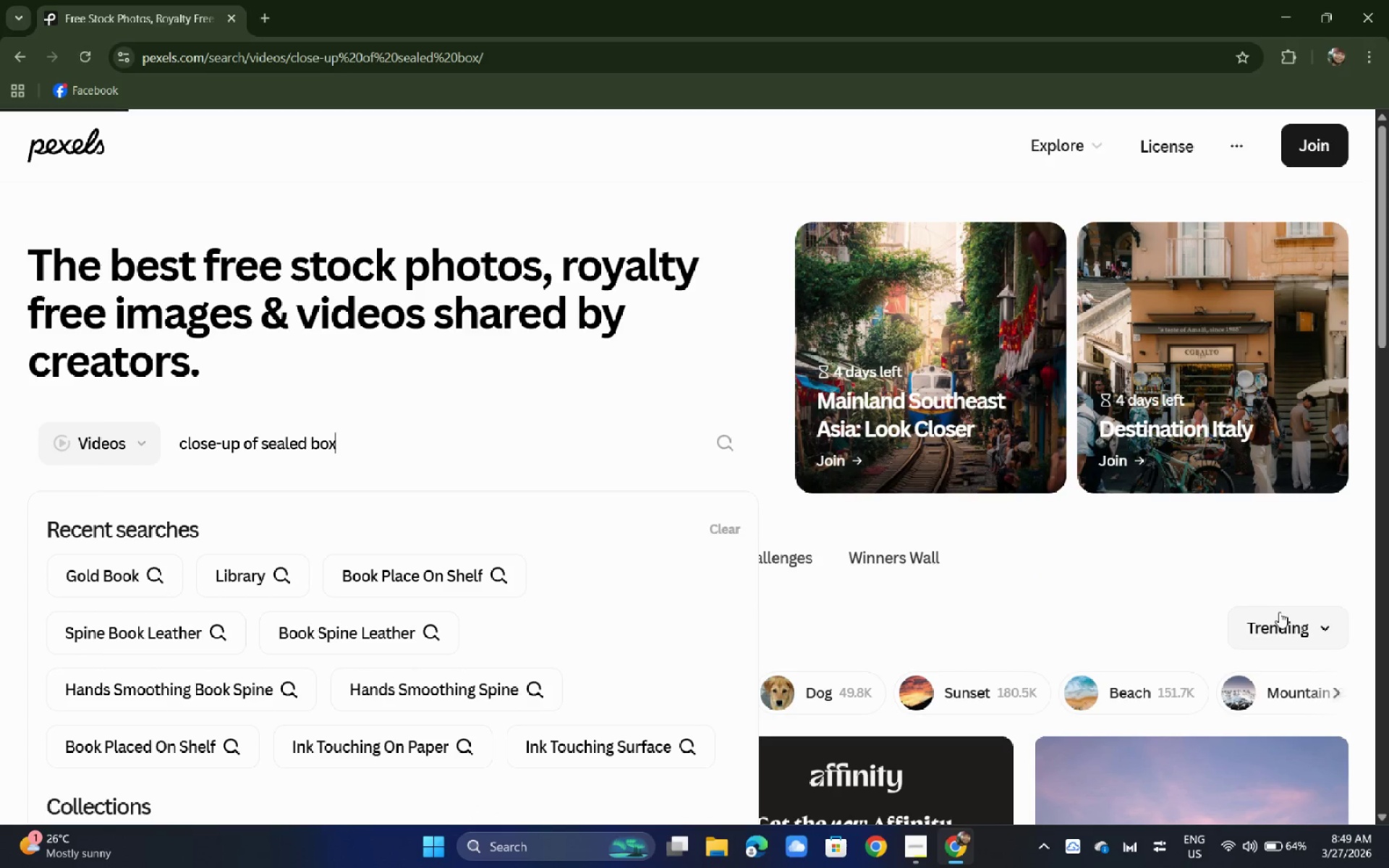 
scroll: coordinate [1252, 536], scroll_direction: down, amount: 9.0
 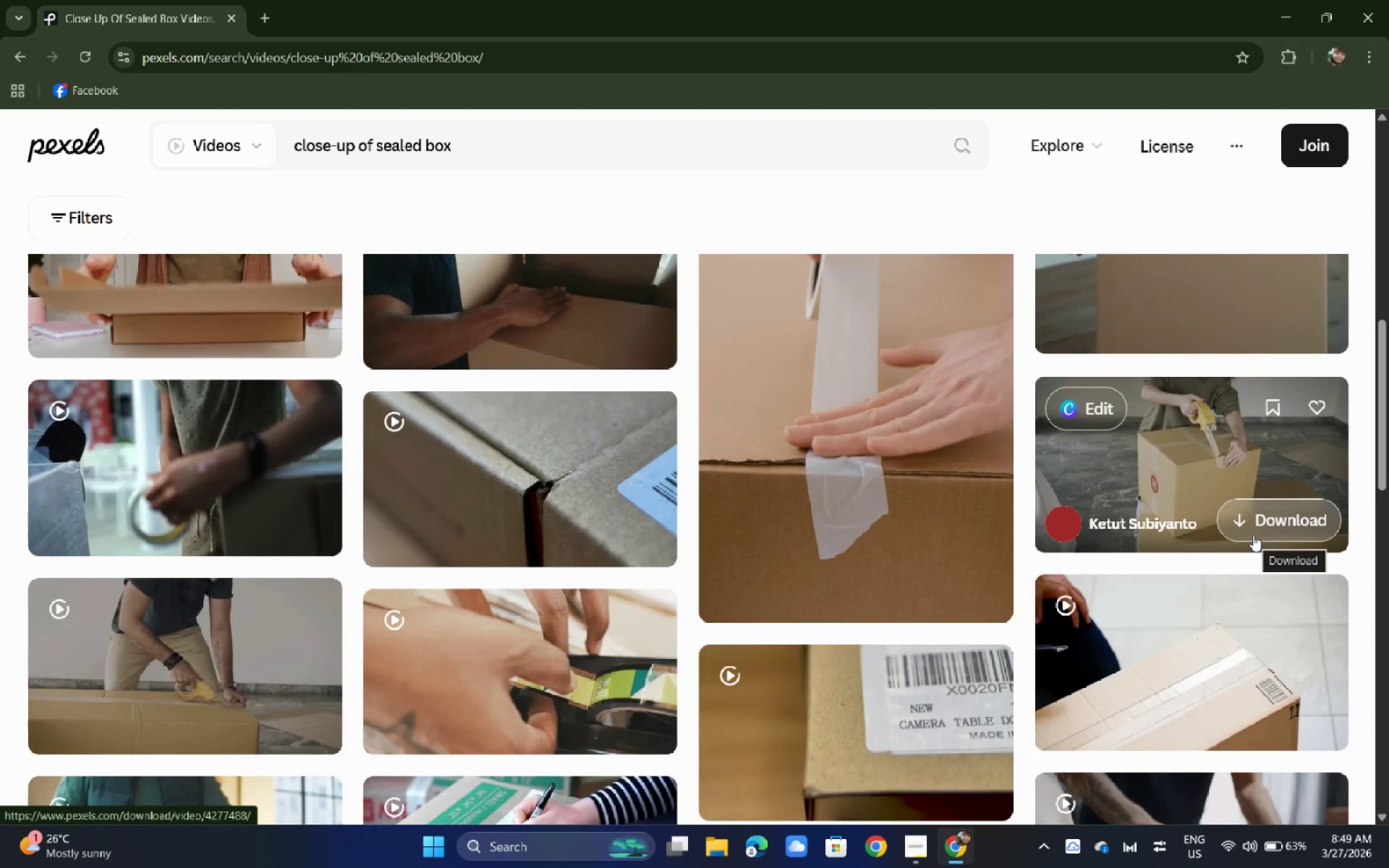 
scroll: coordinate [1253, 535], scroll_direction: up, amount: 1.0
 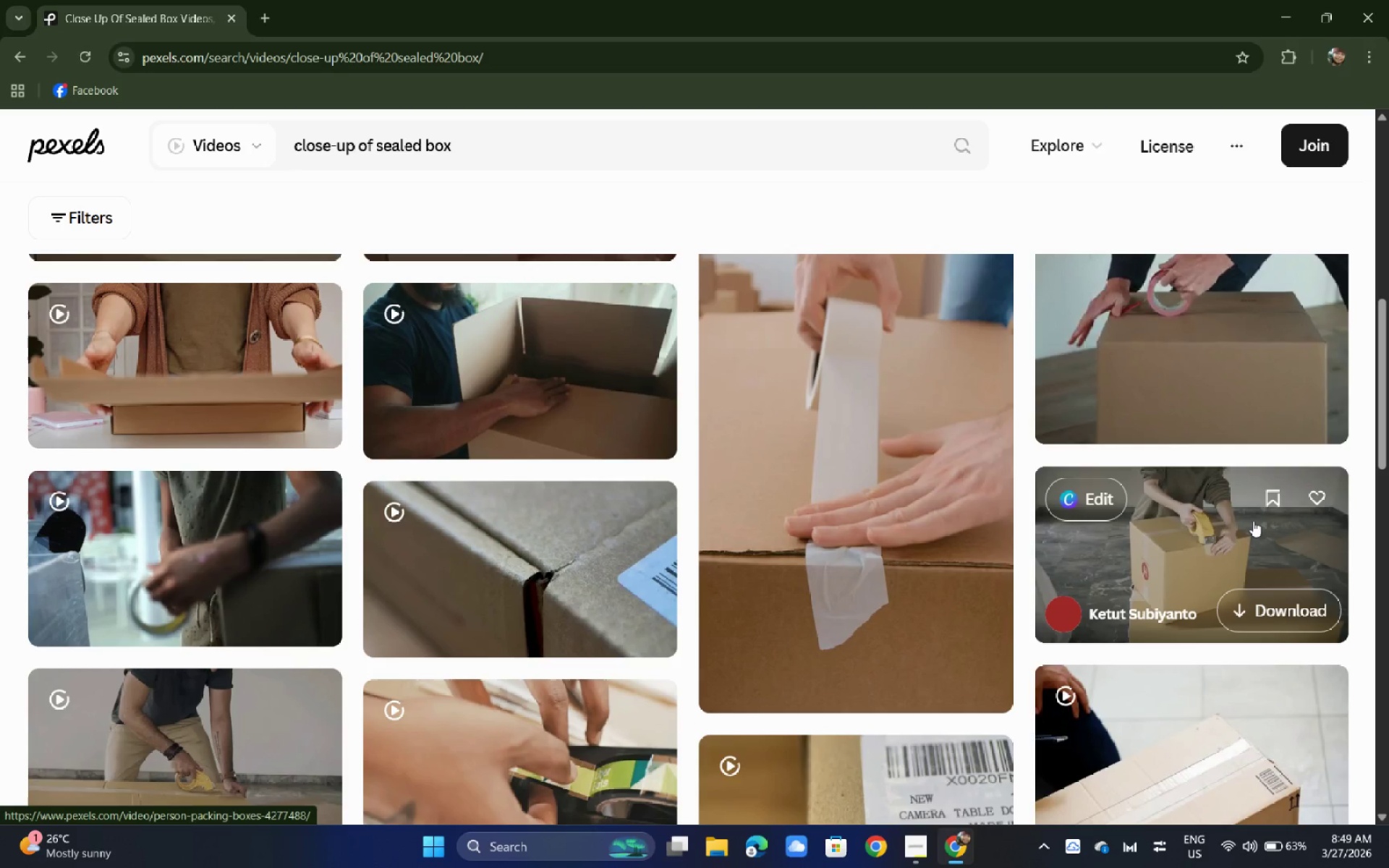 
scroll: coordinate [1253, 521], scroll_direction: down, amount: 5.0
 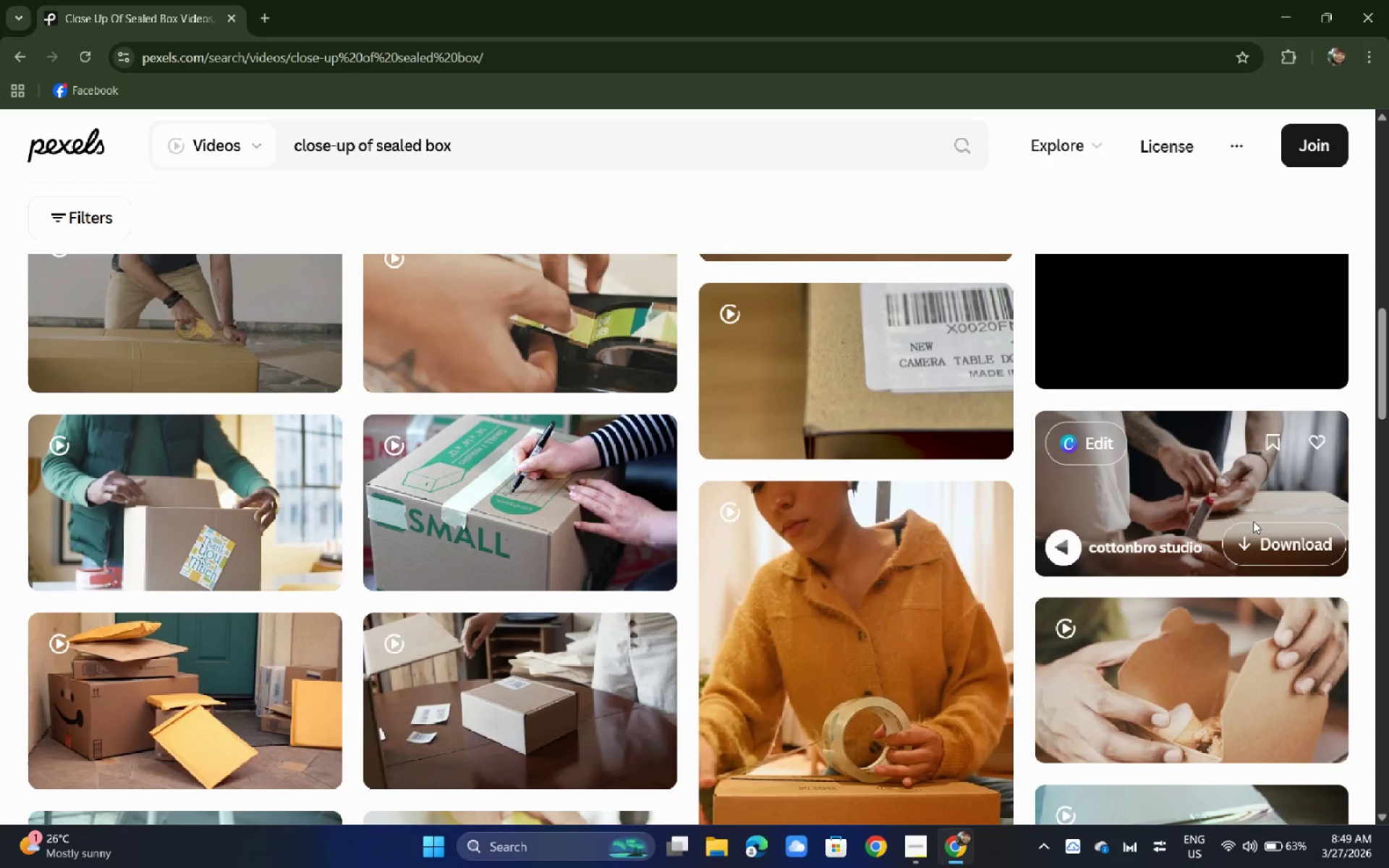 
left_click([150, 701])
 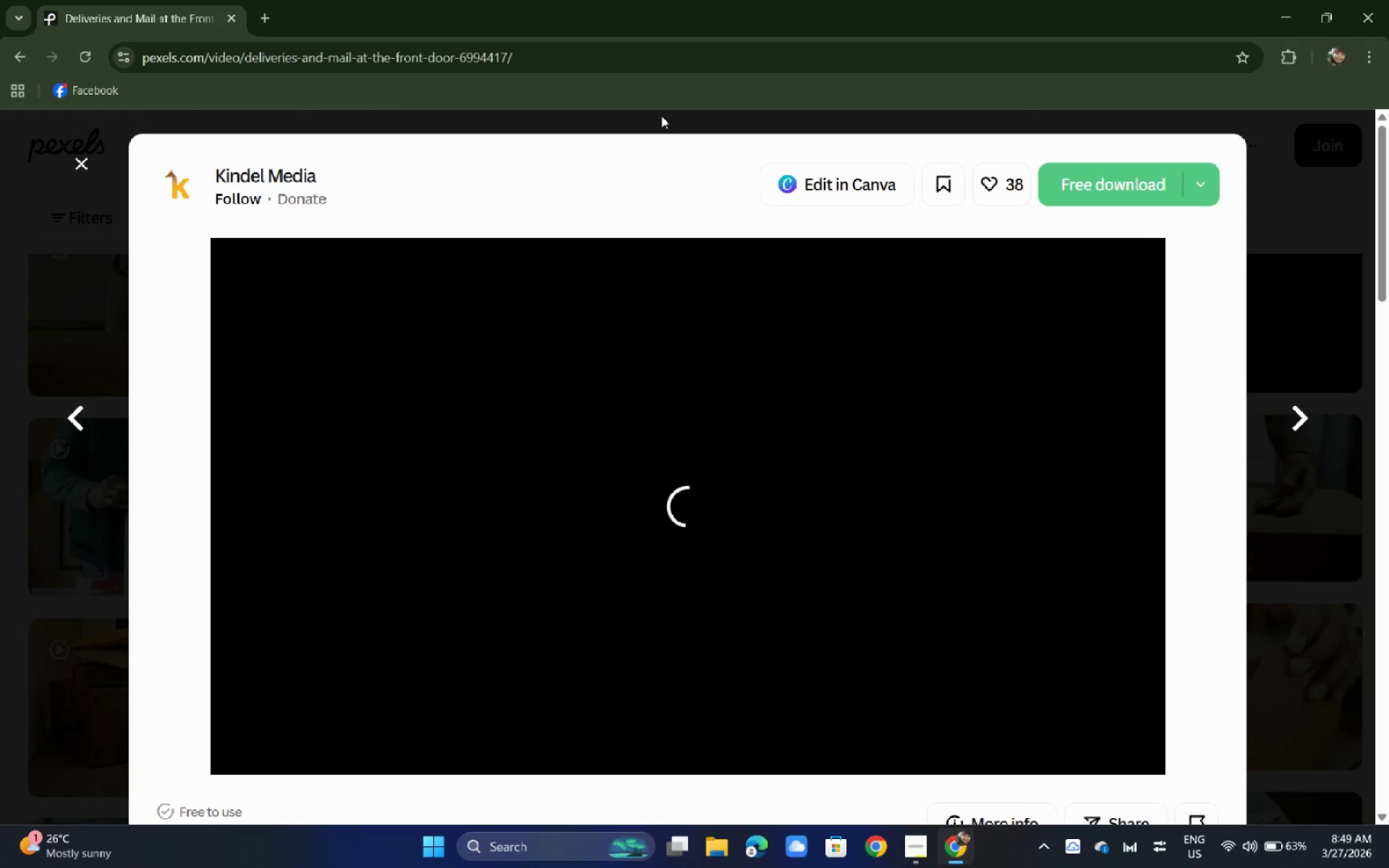 
key(Alt+AltLeft)
 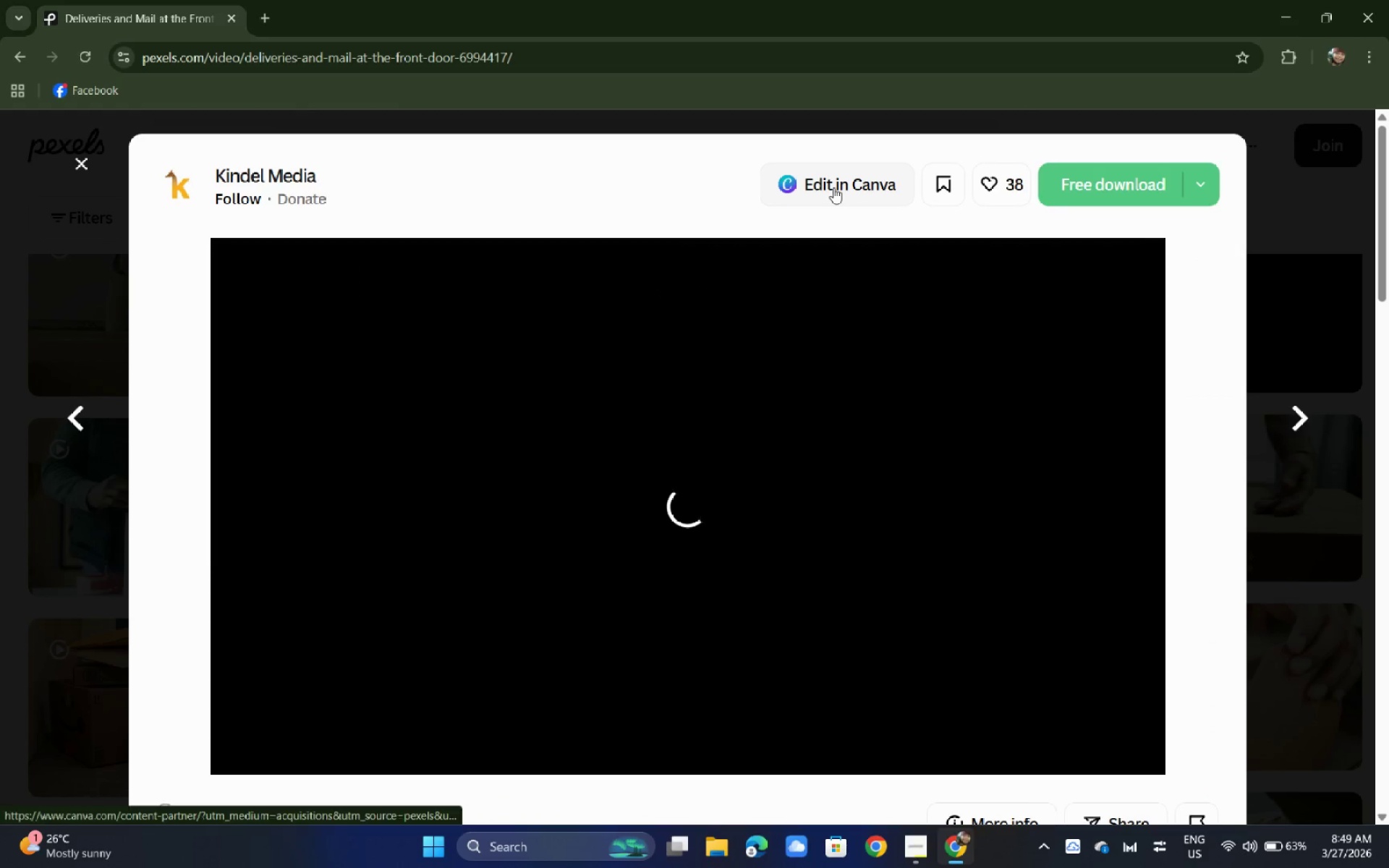 
key(Alt+Tab)